 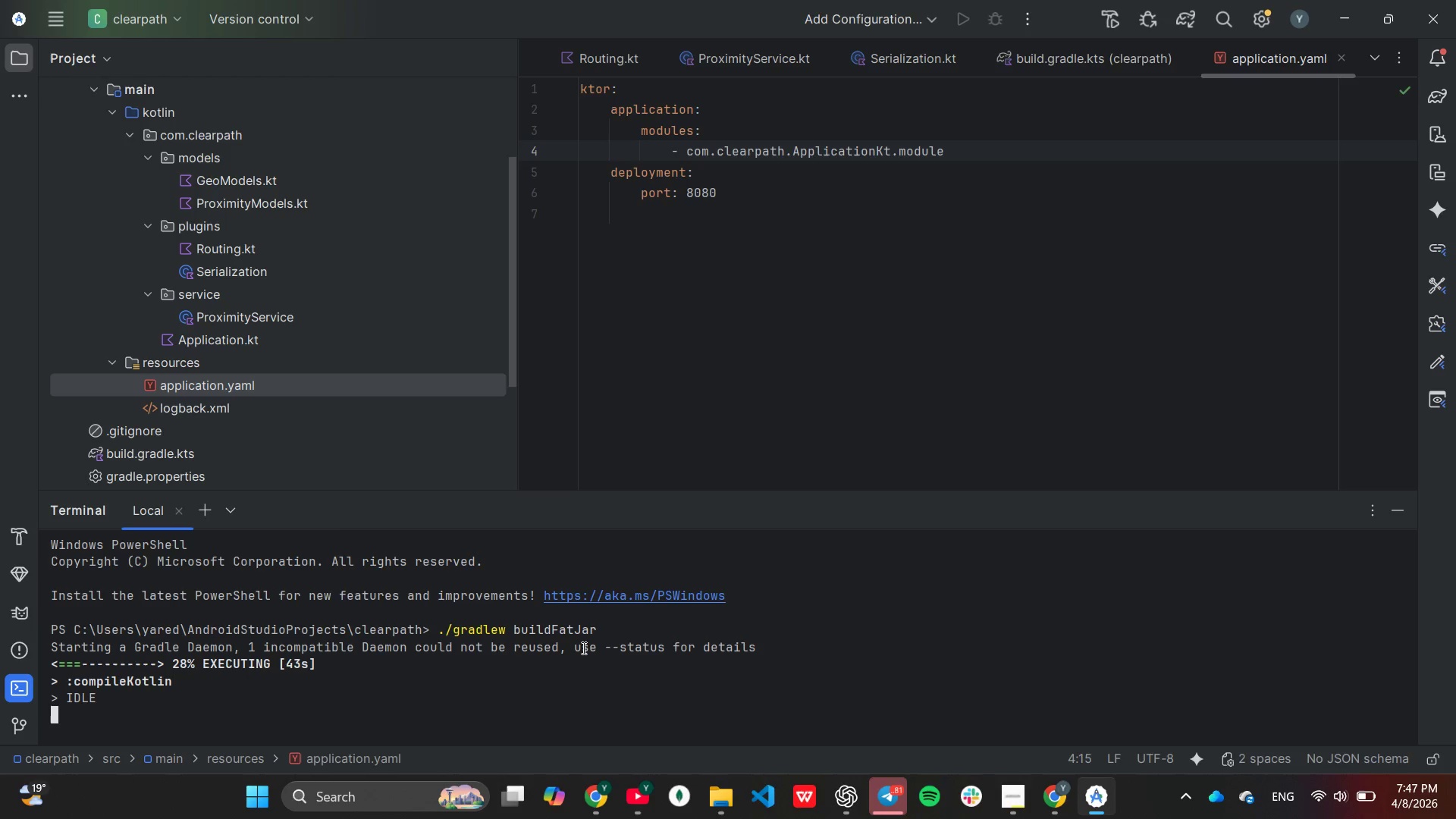 
scroll: coordinate [592, 646], scroll_direction: up, amount: 6.0
 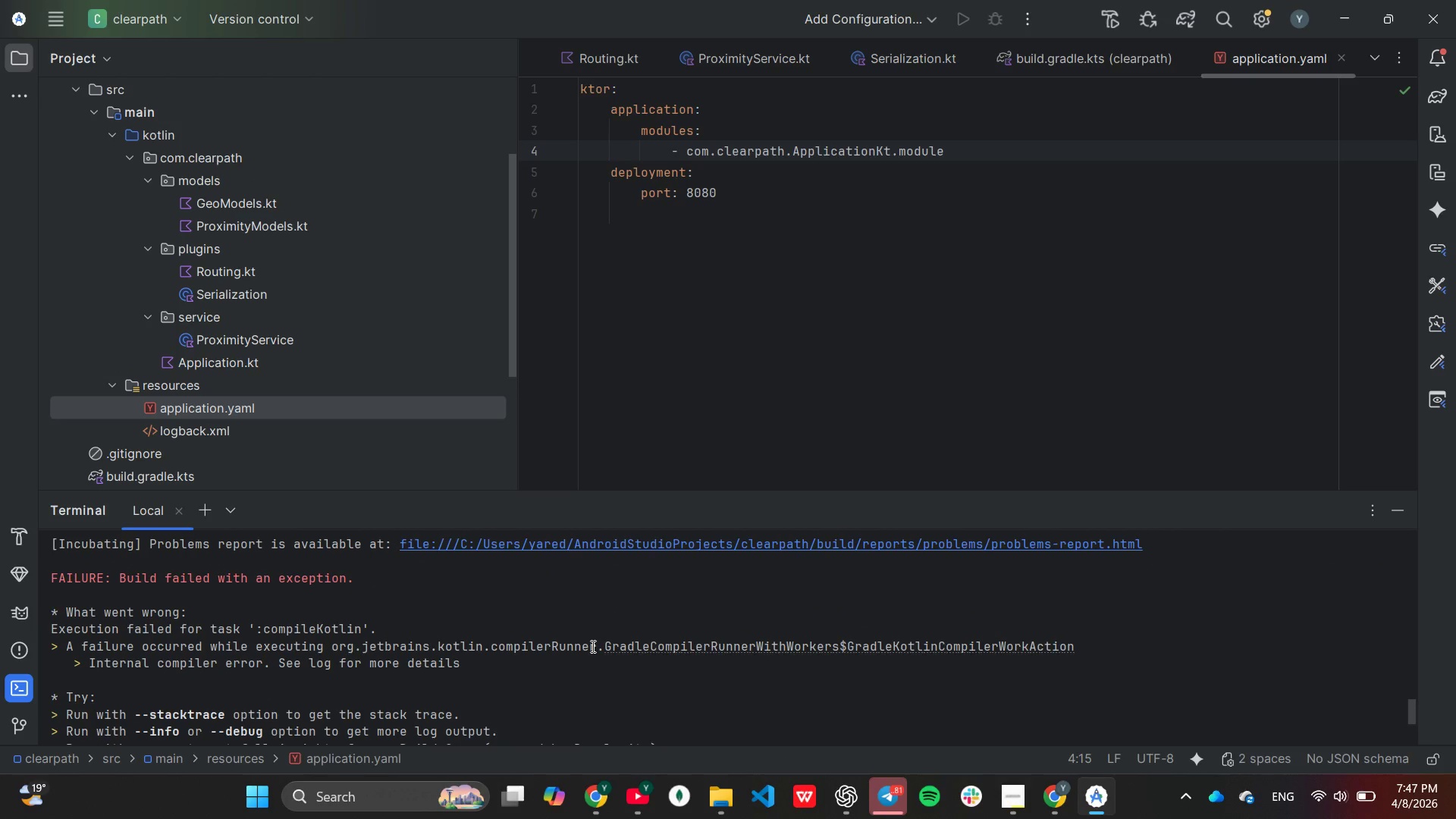 
scroll: coordinate [592, 646], scroll_direction: down, amount: 1.0
 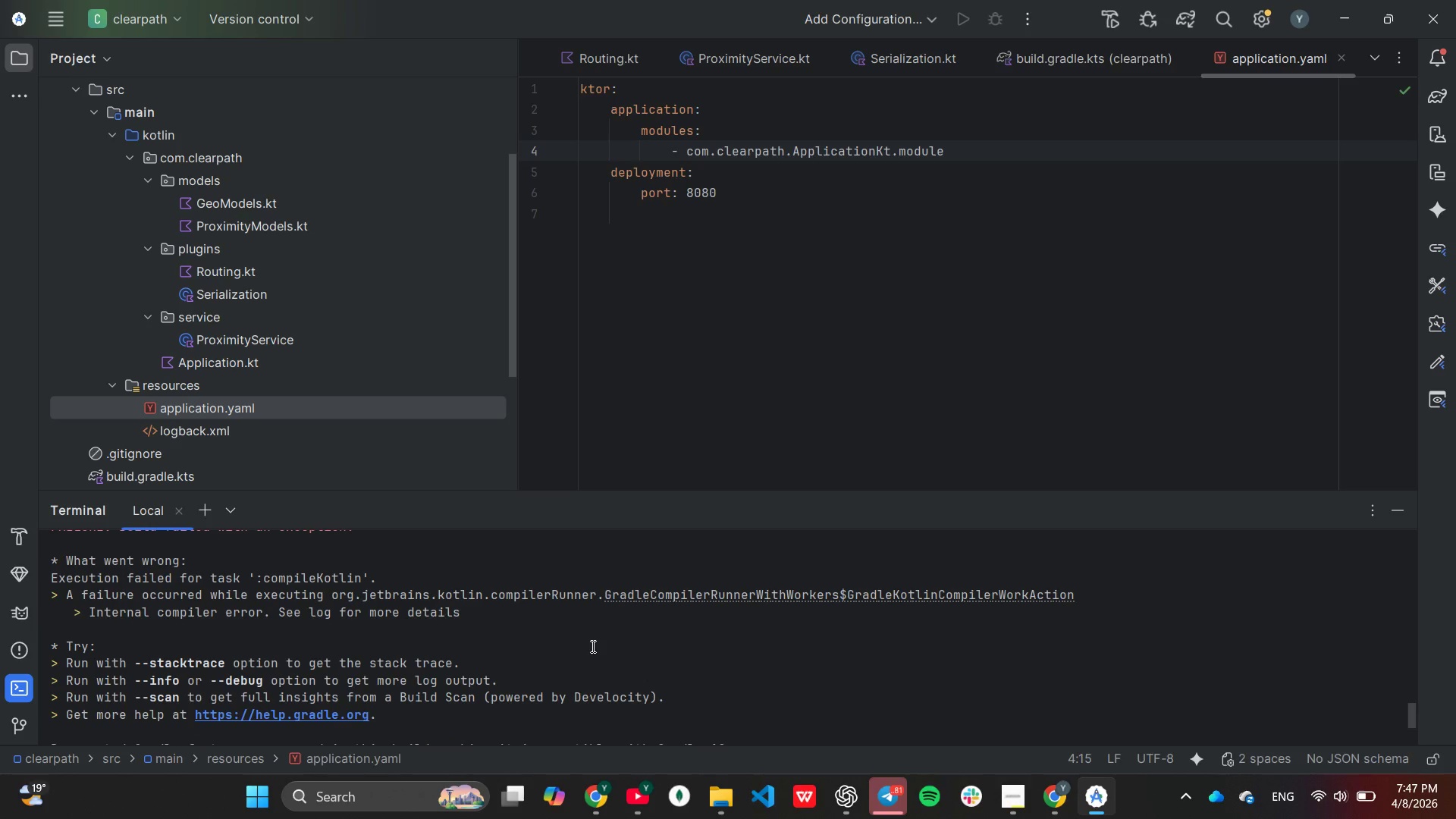 
scroll: coordinate [592, 646], scroll_direction: up, amount: 47.0
 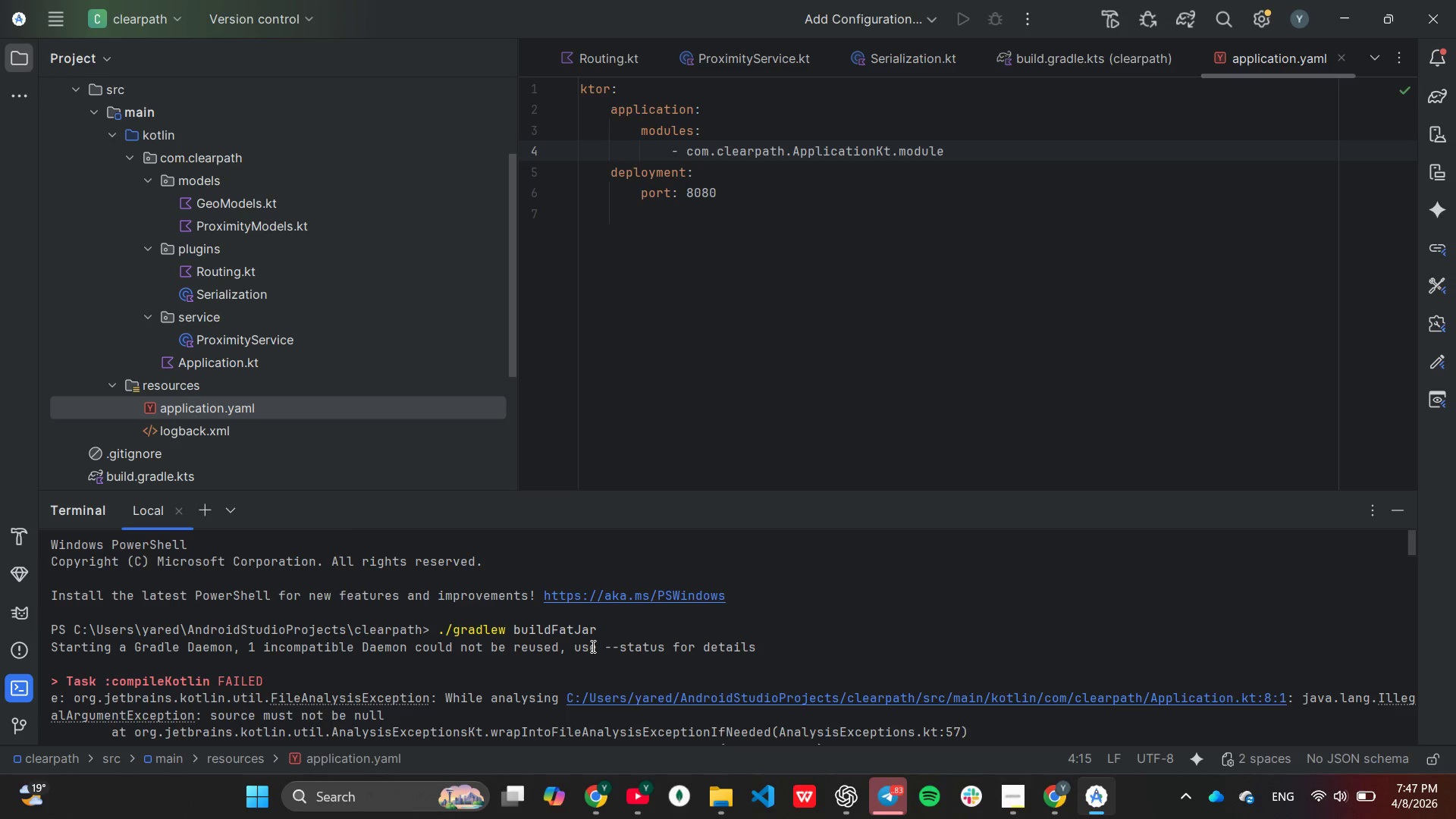 
wait(6.85)
 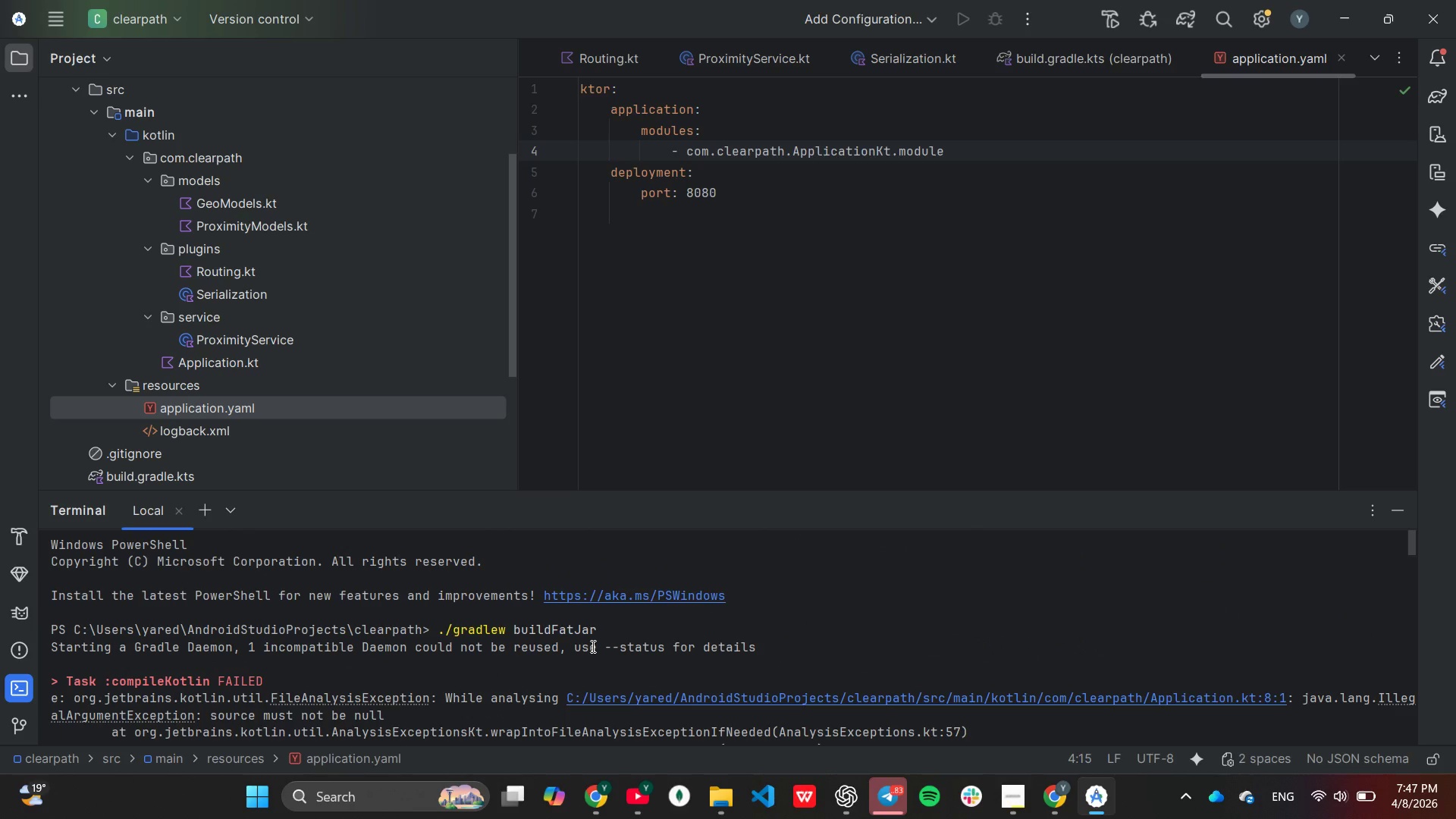 
scroll: coordinate [592, 646], scroll_direction: none, amount: 0.0
 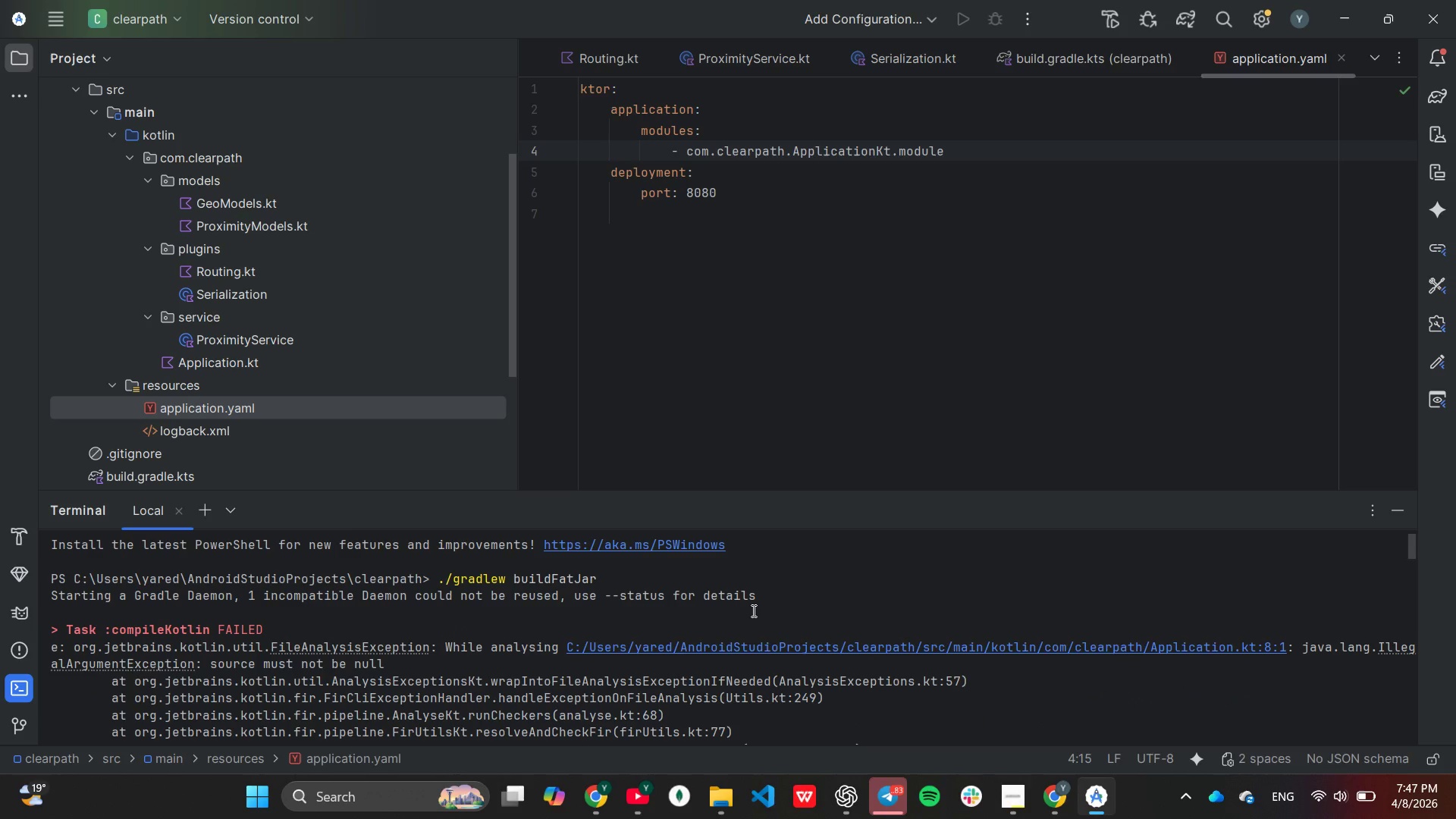 
wait(9.29)
 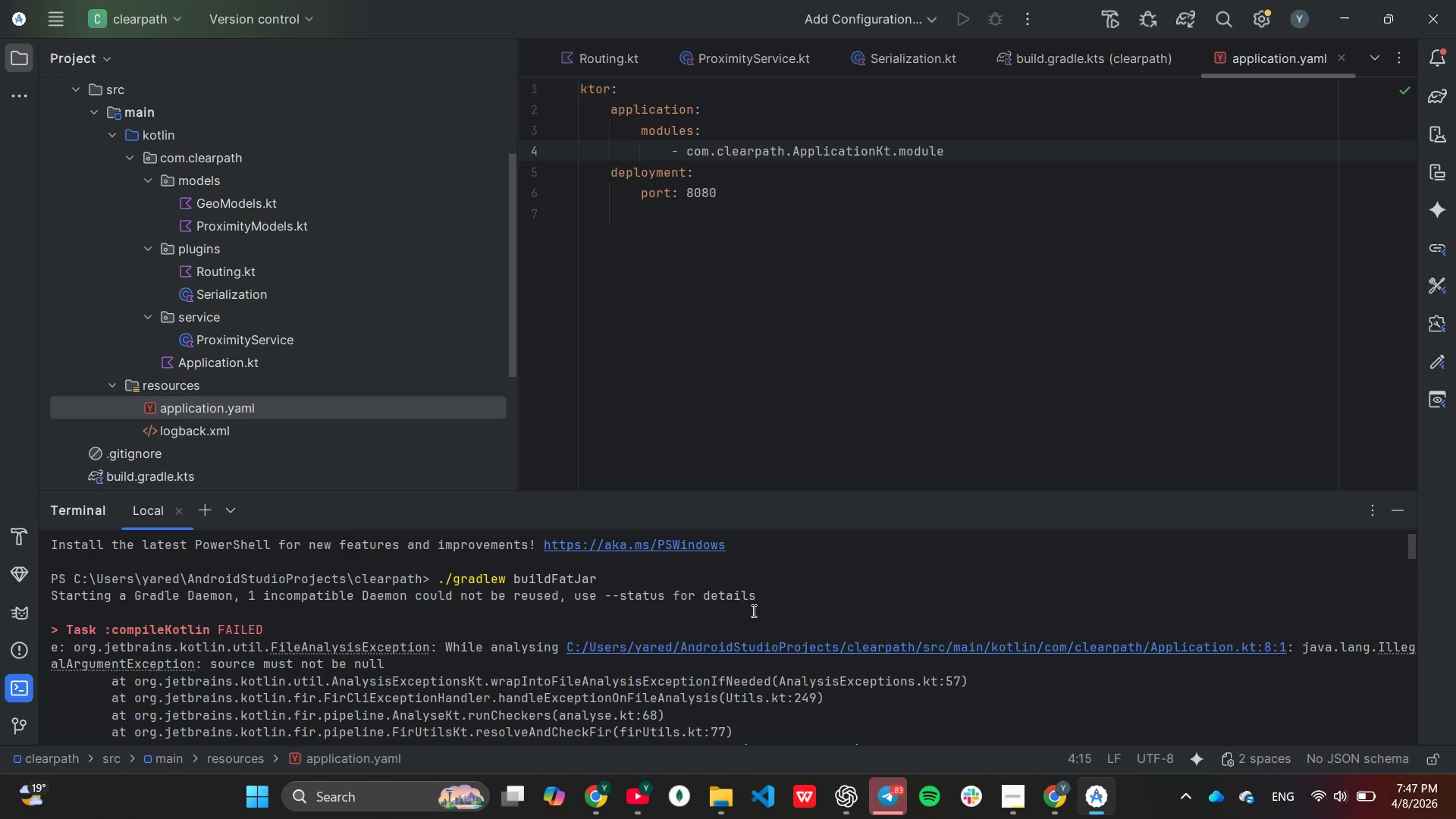 
scroll: coordinate [753, 610], scroll_direction: down, amount: 44.0
 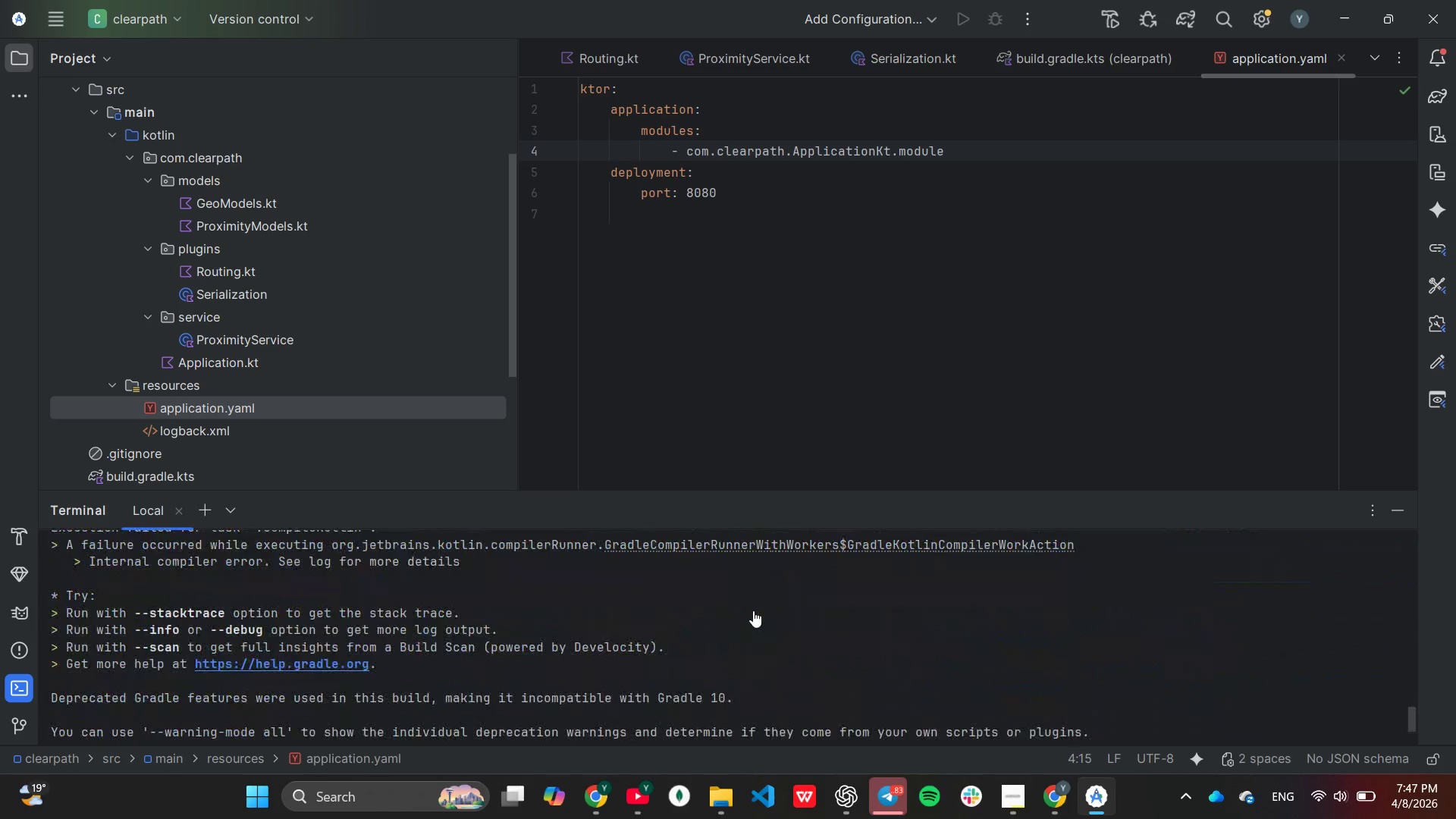 
scroll: coordinate [754, 611], scroll_direction: up, amount: 1.0
 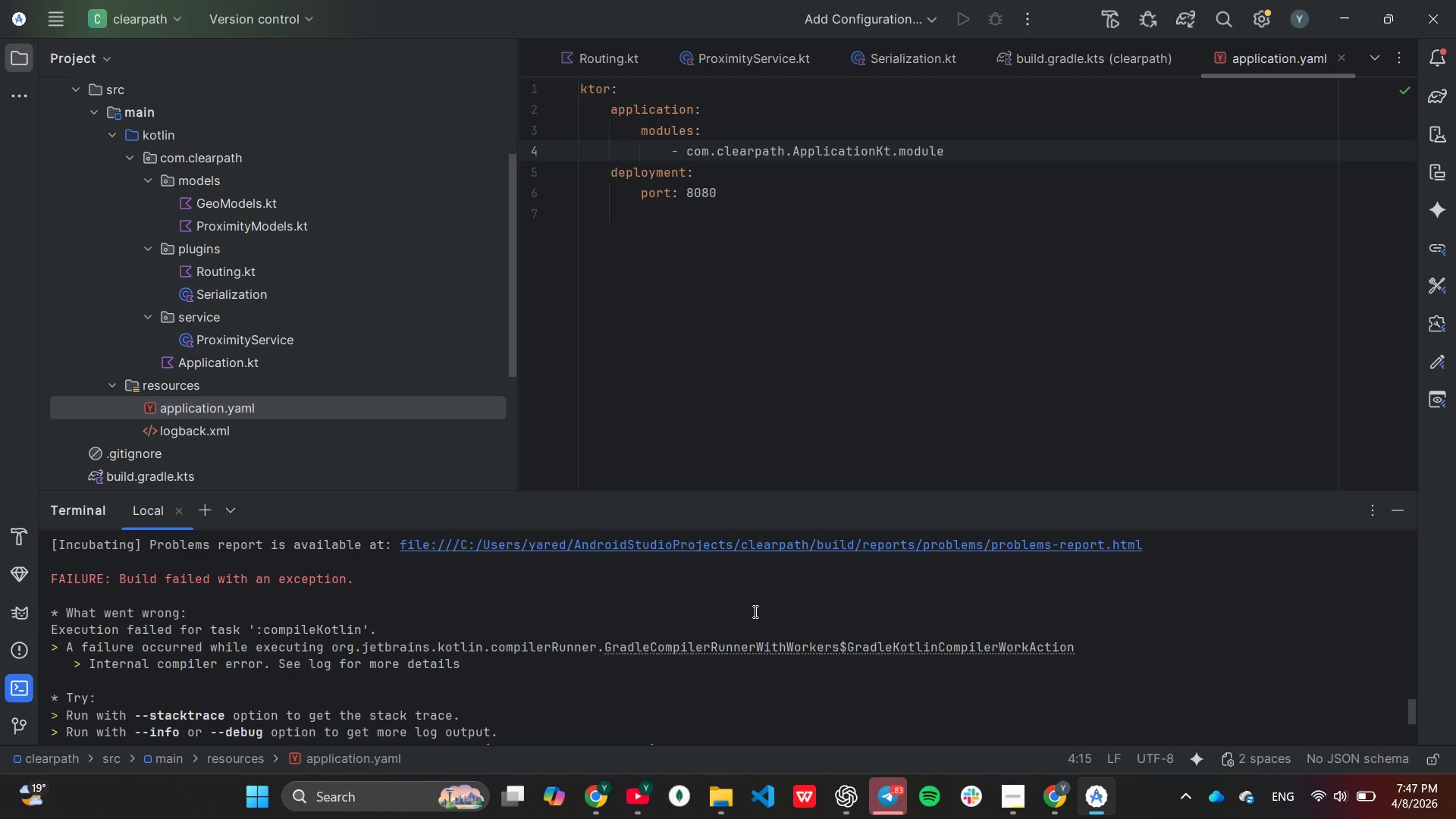 
wait(5.67)
 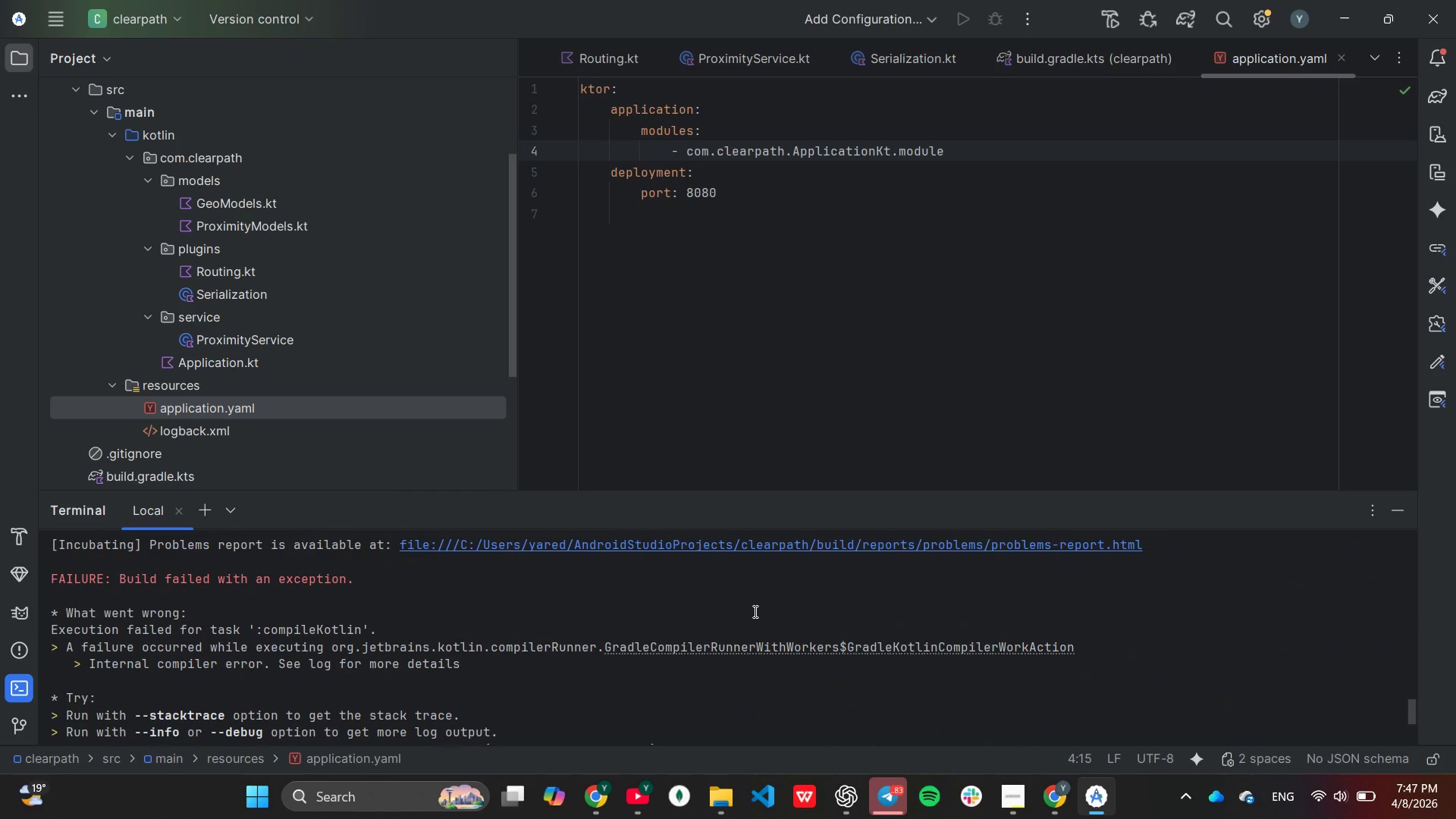 
key(Unknown)
 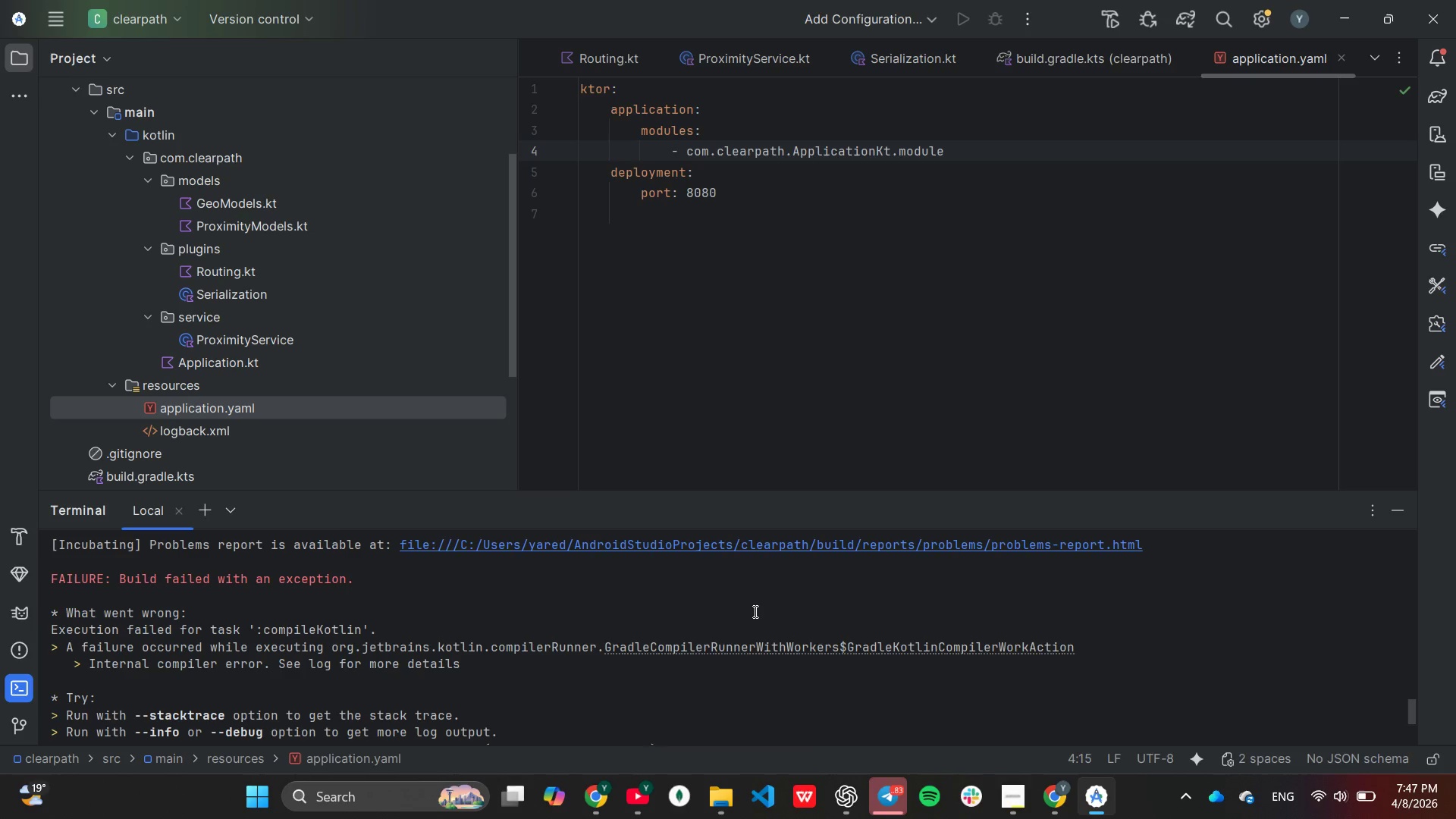 
key(Unknown)
 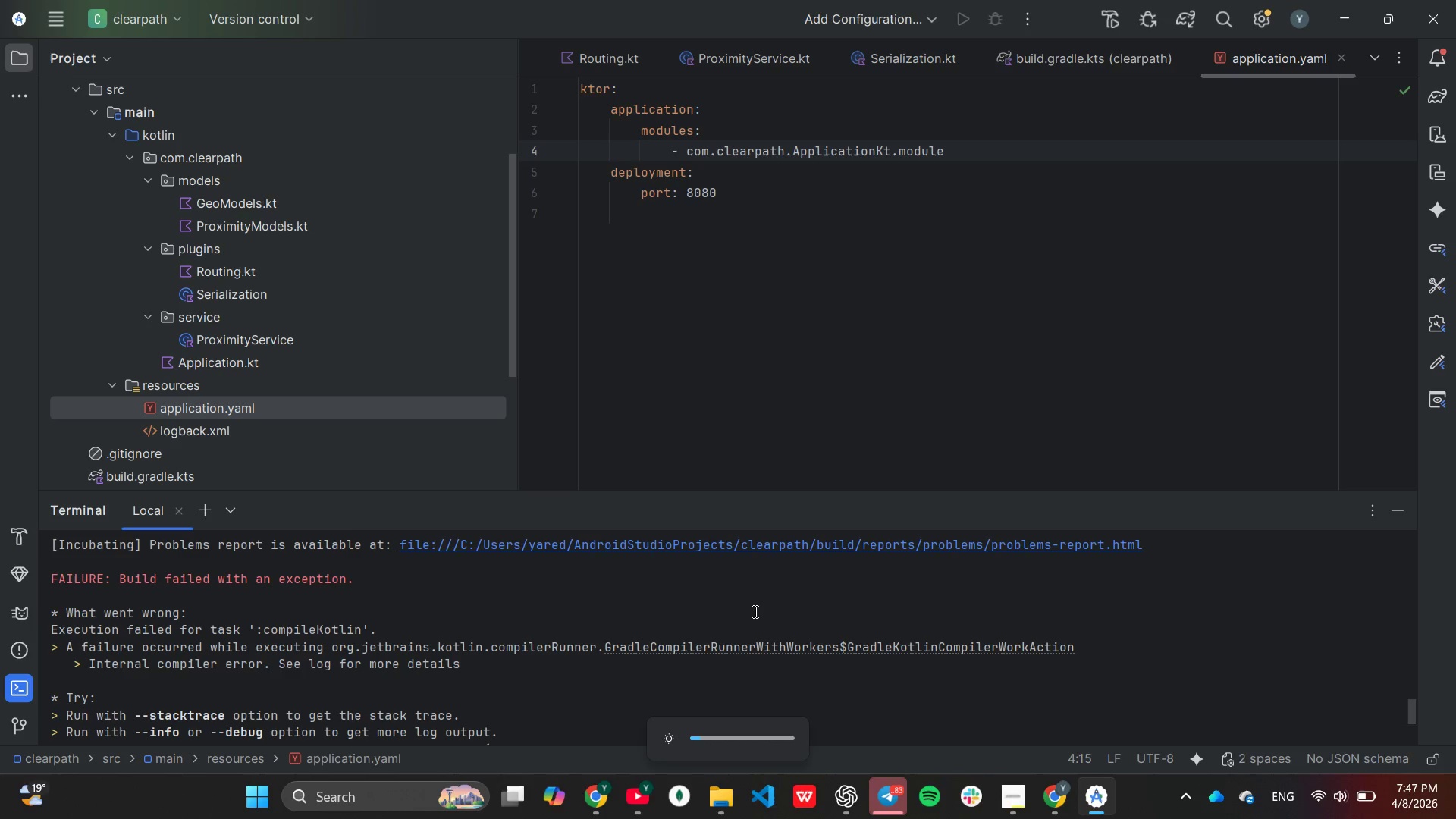 
key(Unknown)
 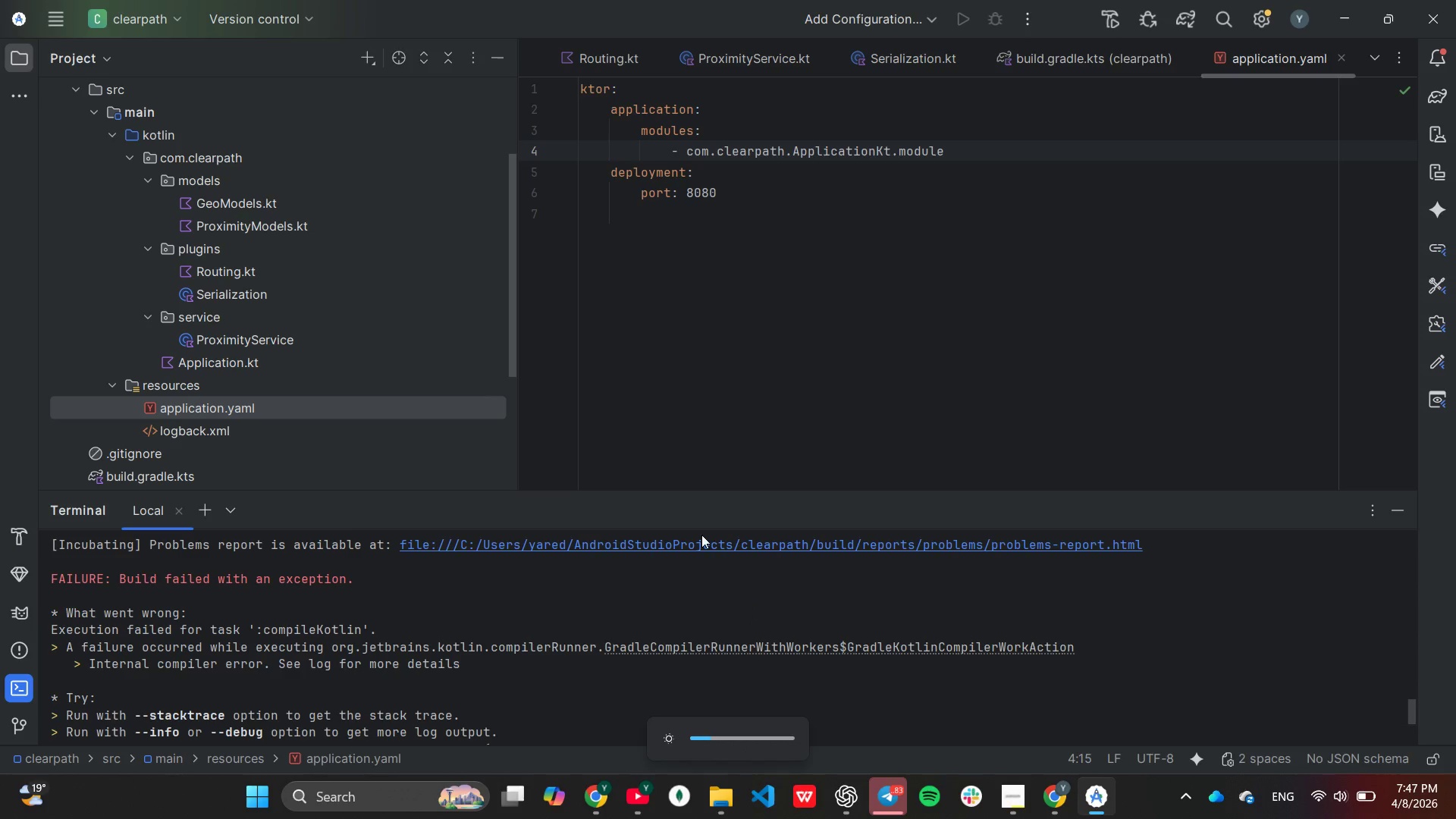 
scroll: coordinate [723, 555], scroll_direction: none, amount: 0.0
 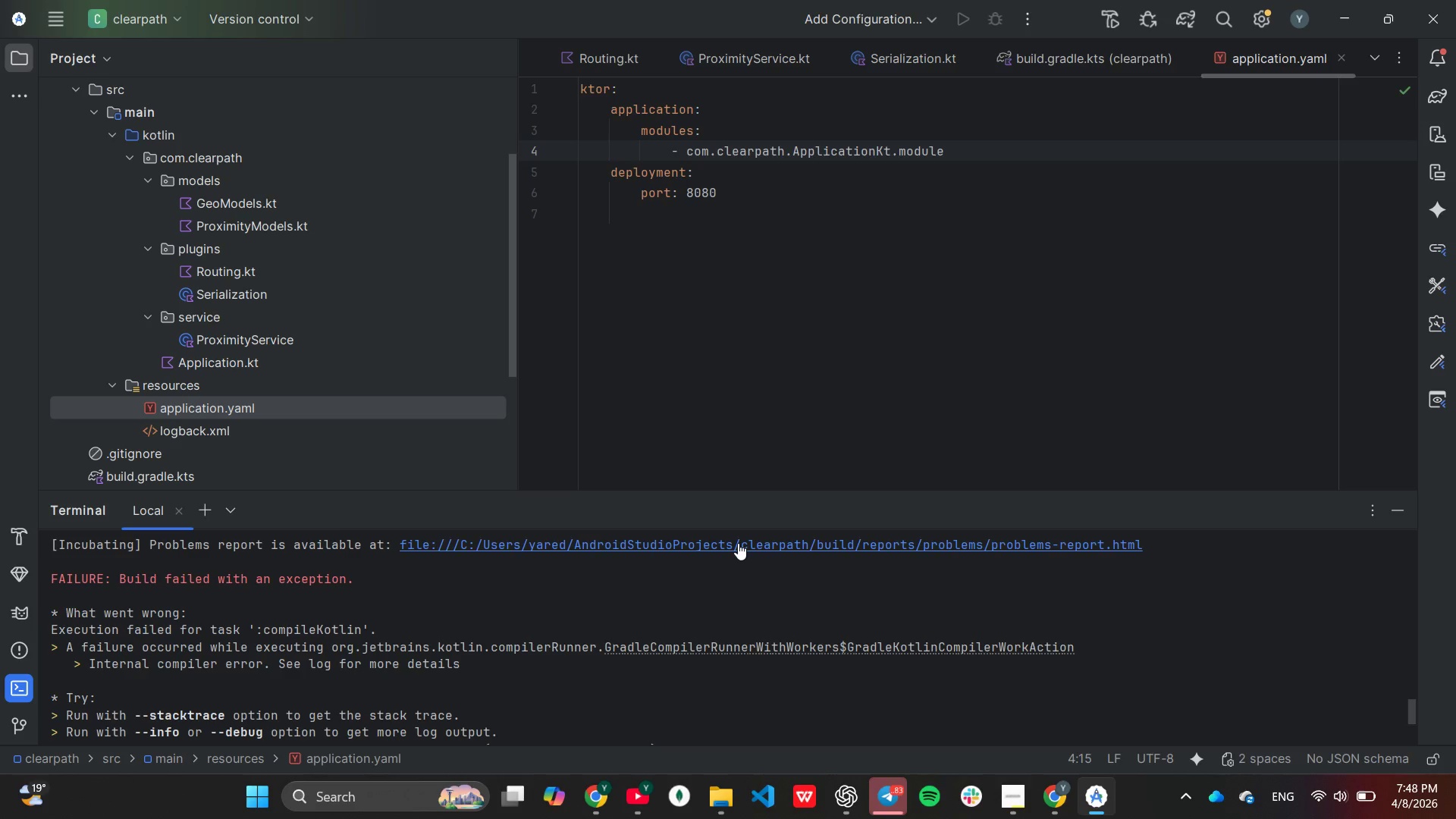 
wait(39.36)
 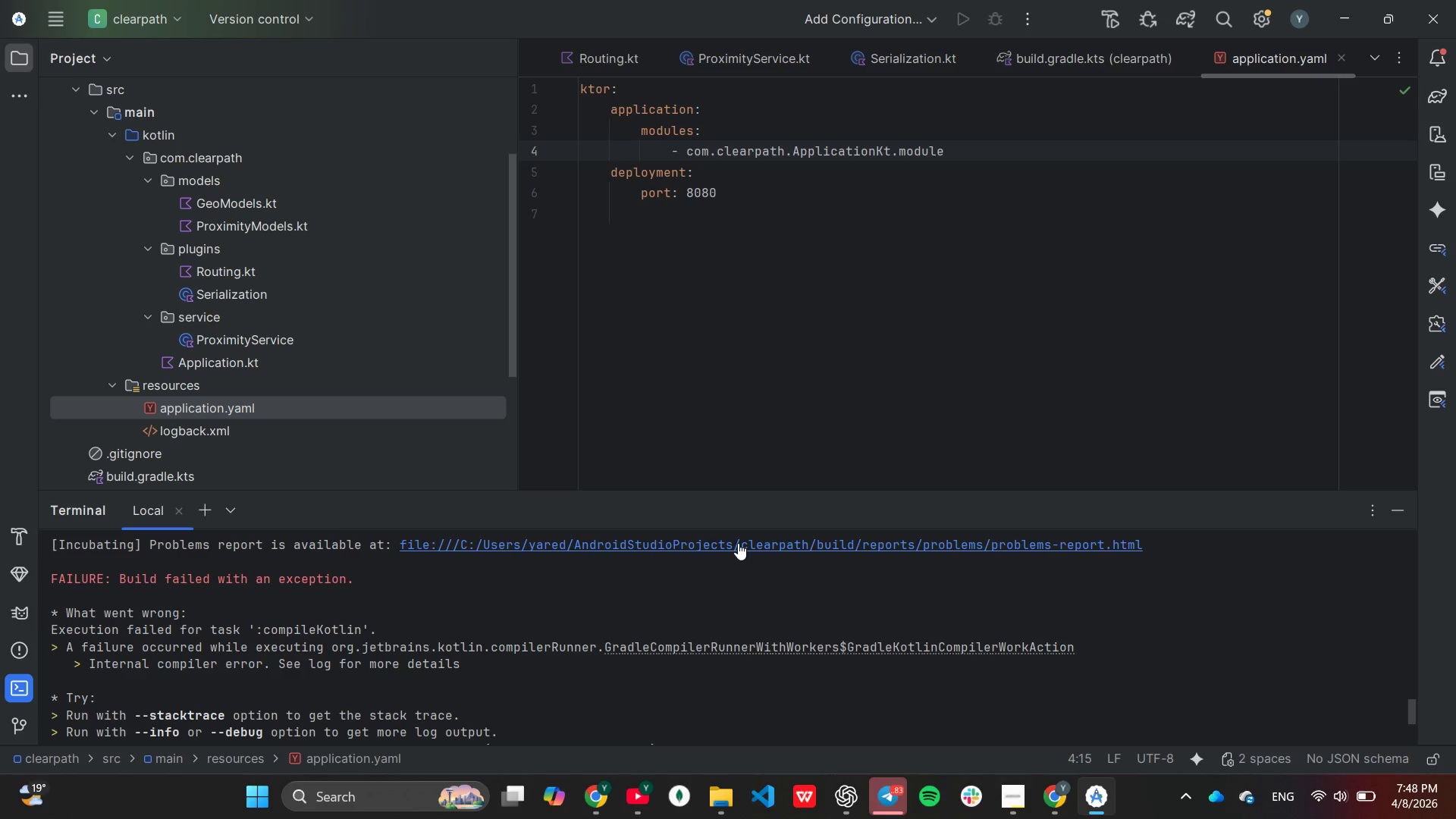 
left_click([1015, 792])